 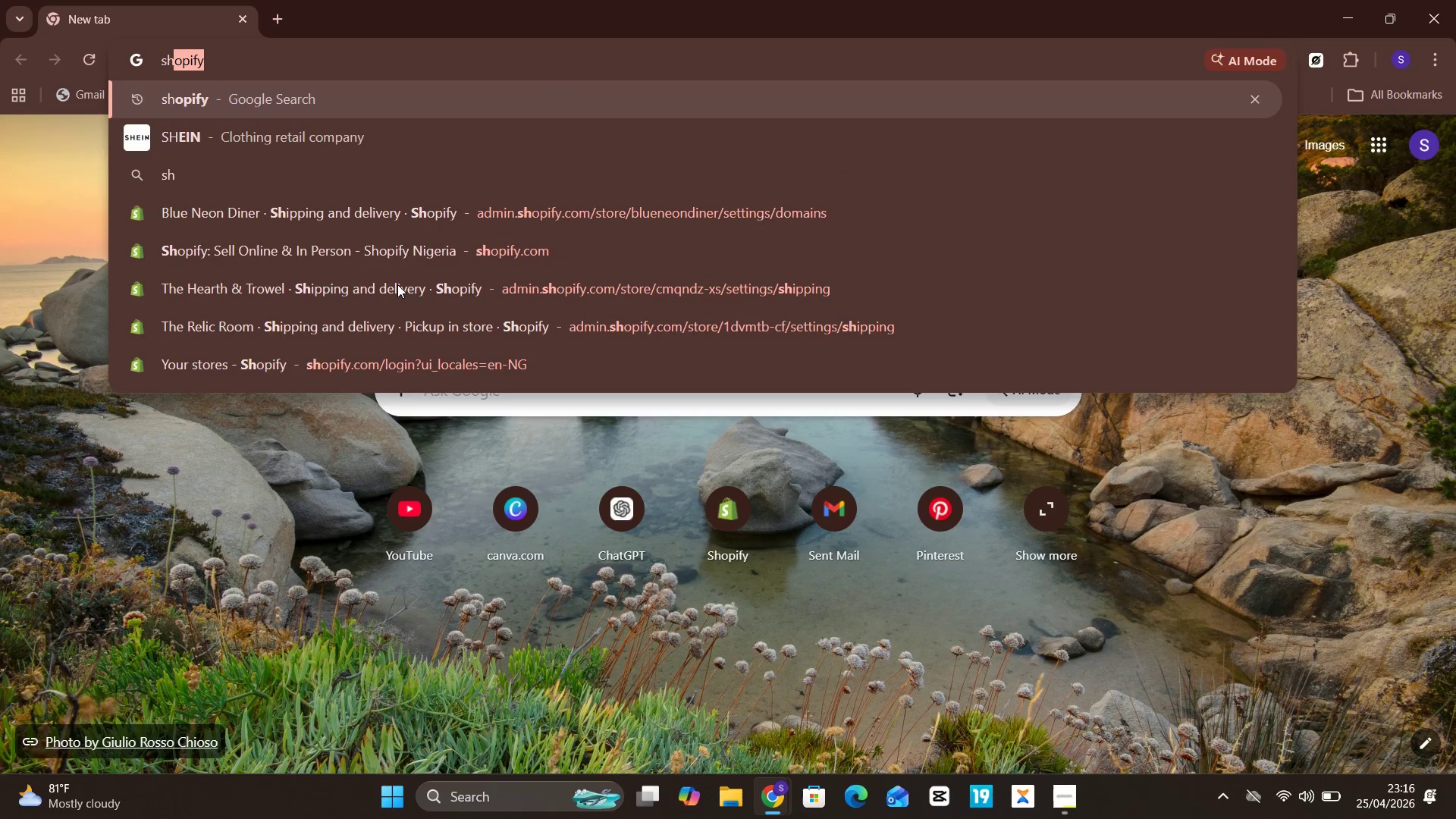 
key(Enter)
 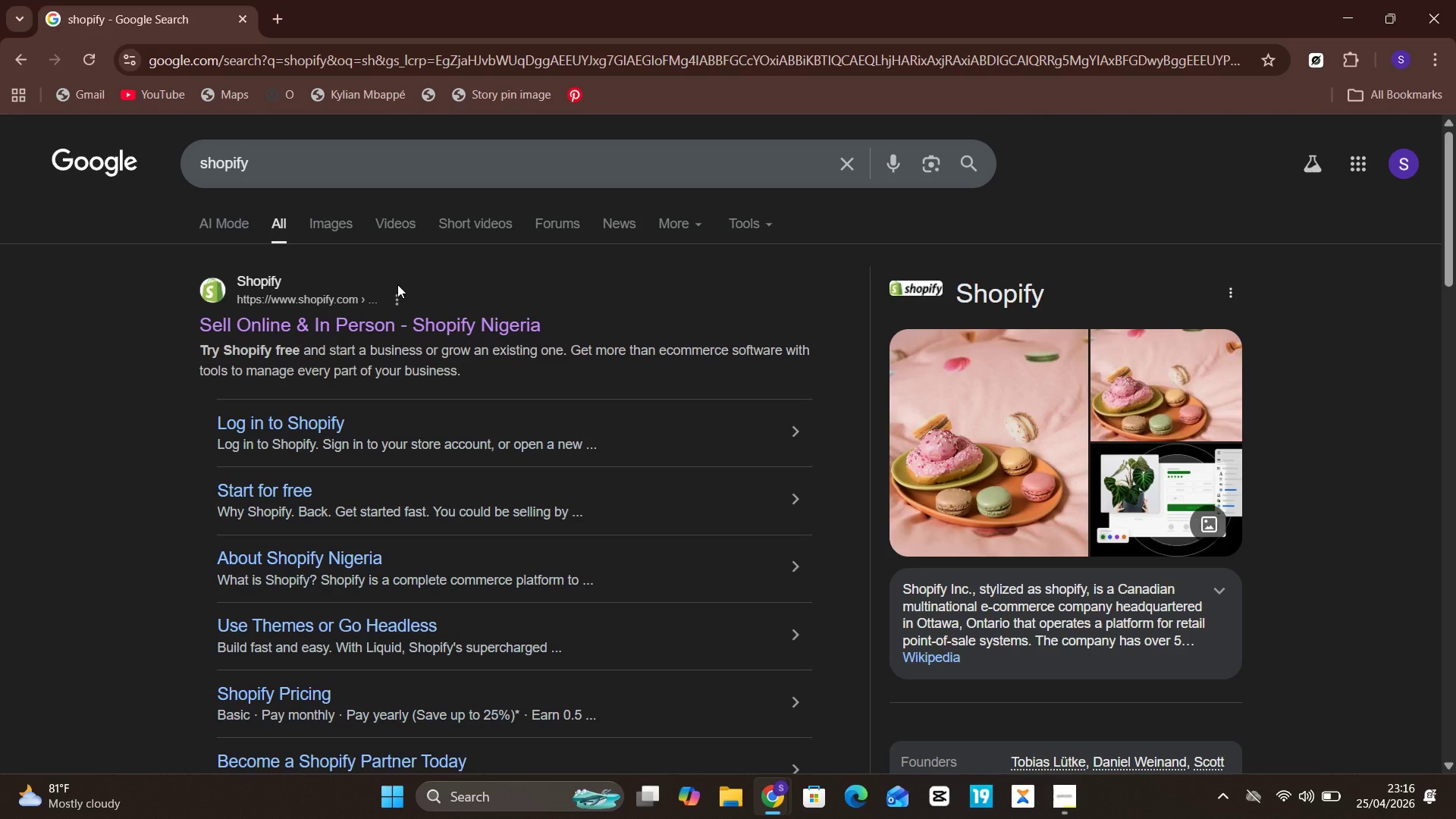 
wait(24.41)
 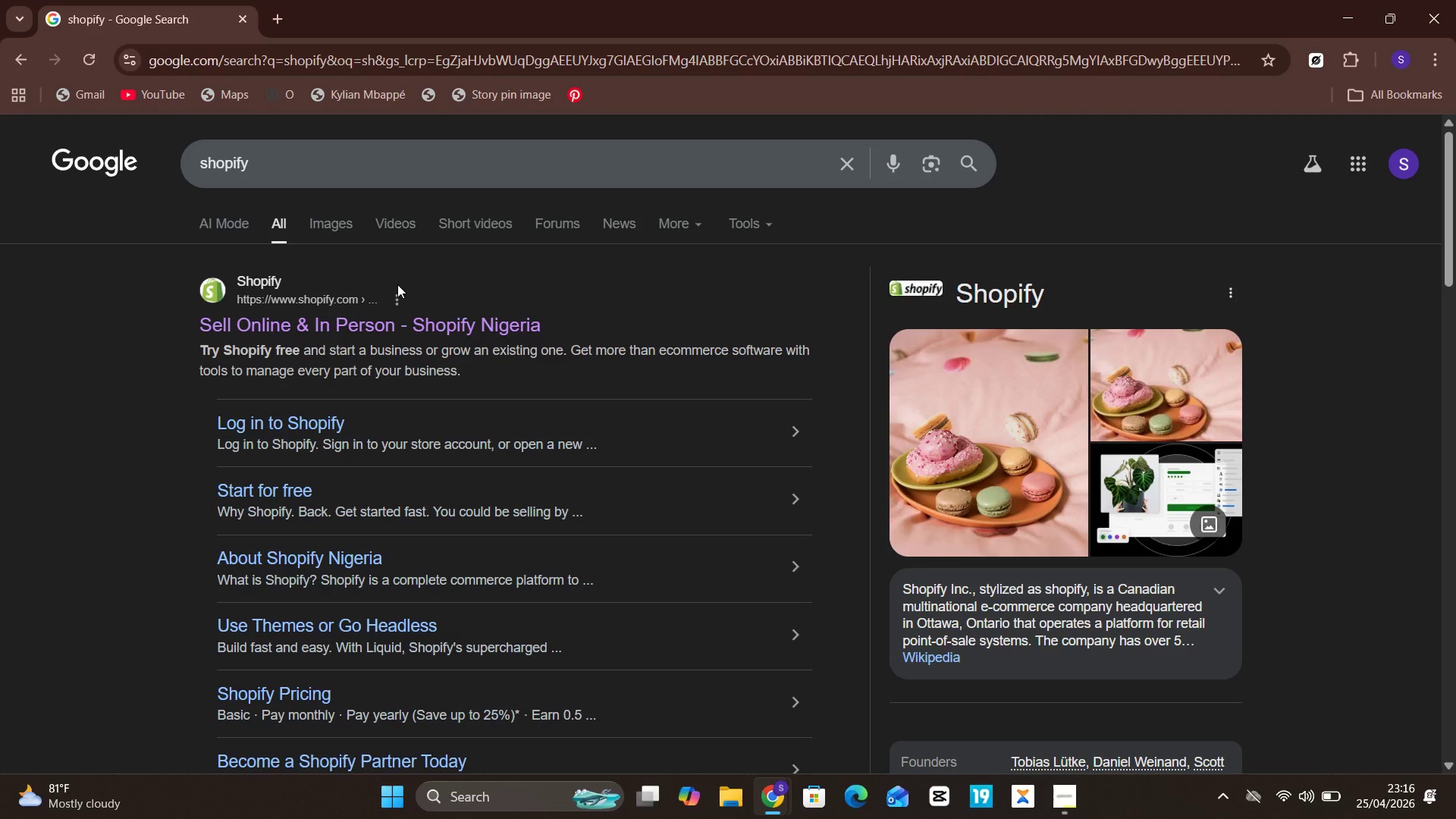 
left_click([300, 319])
 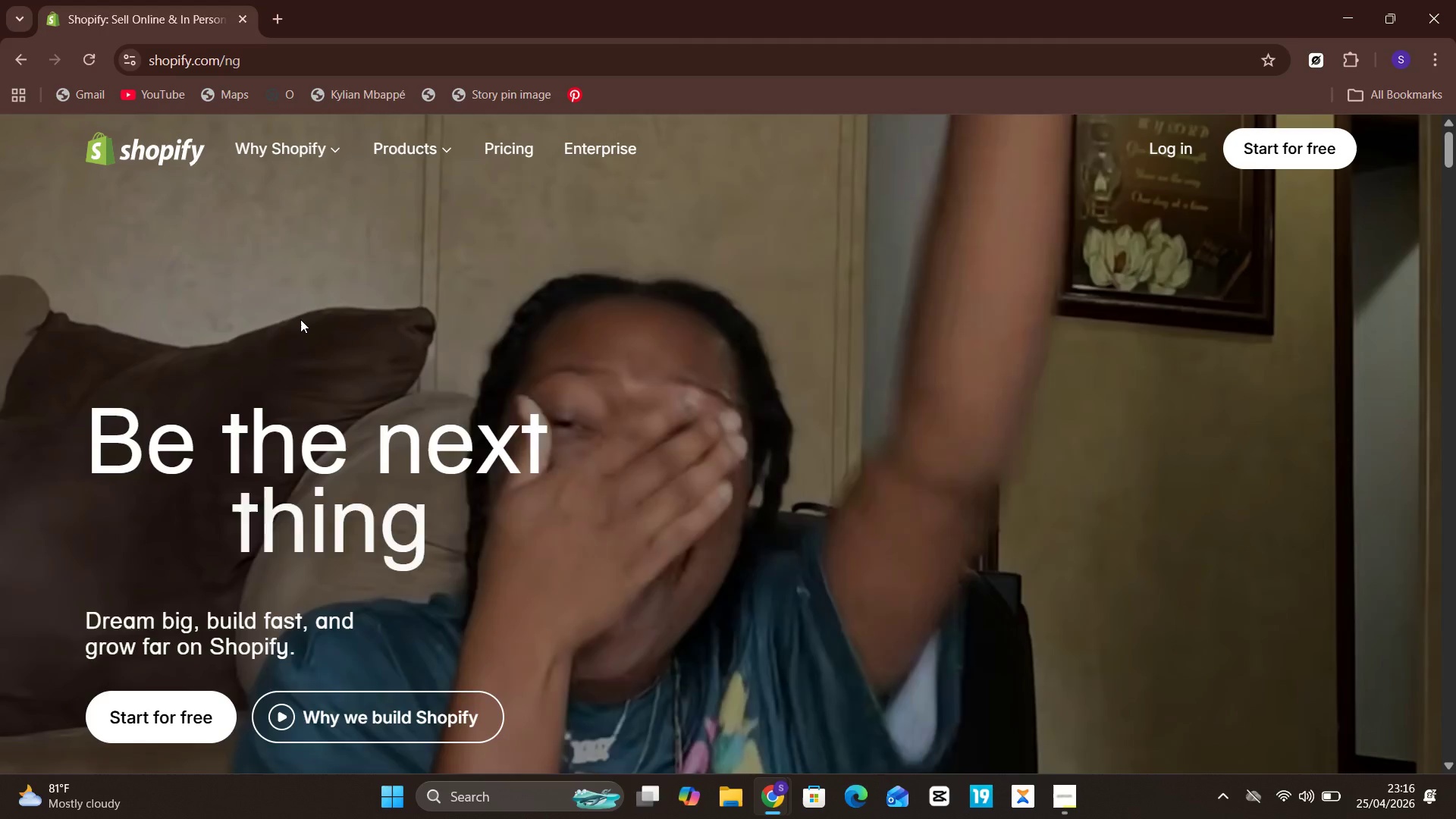 
wait(11.58)
 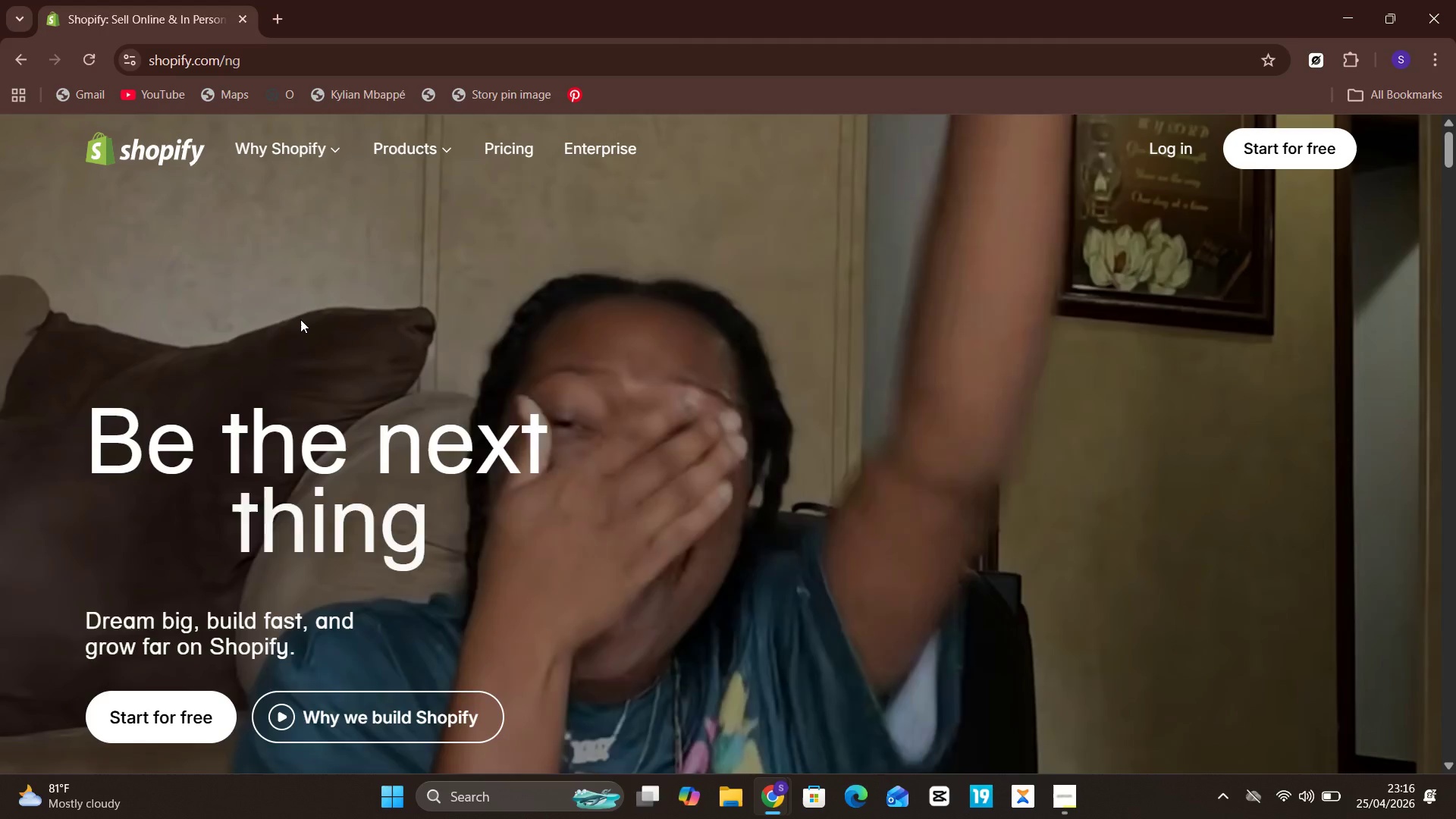 
left_click([1194, 145])
 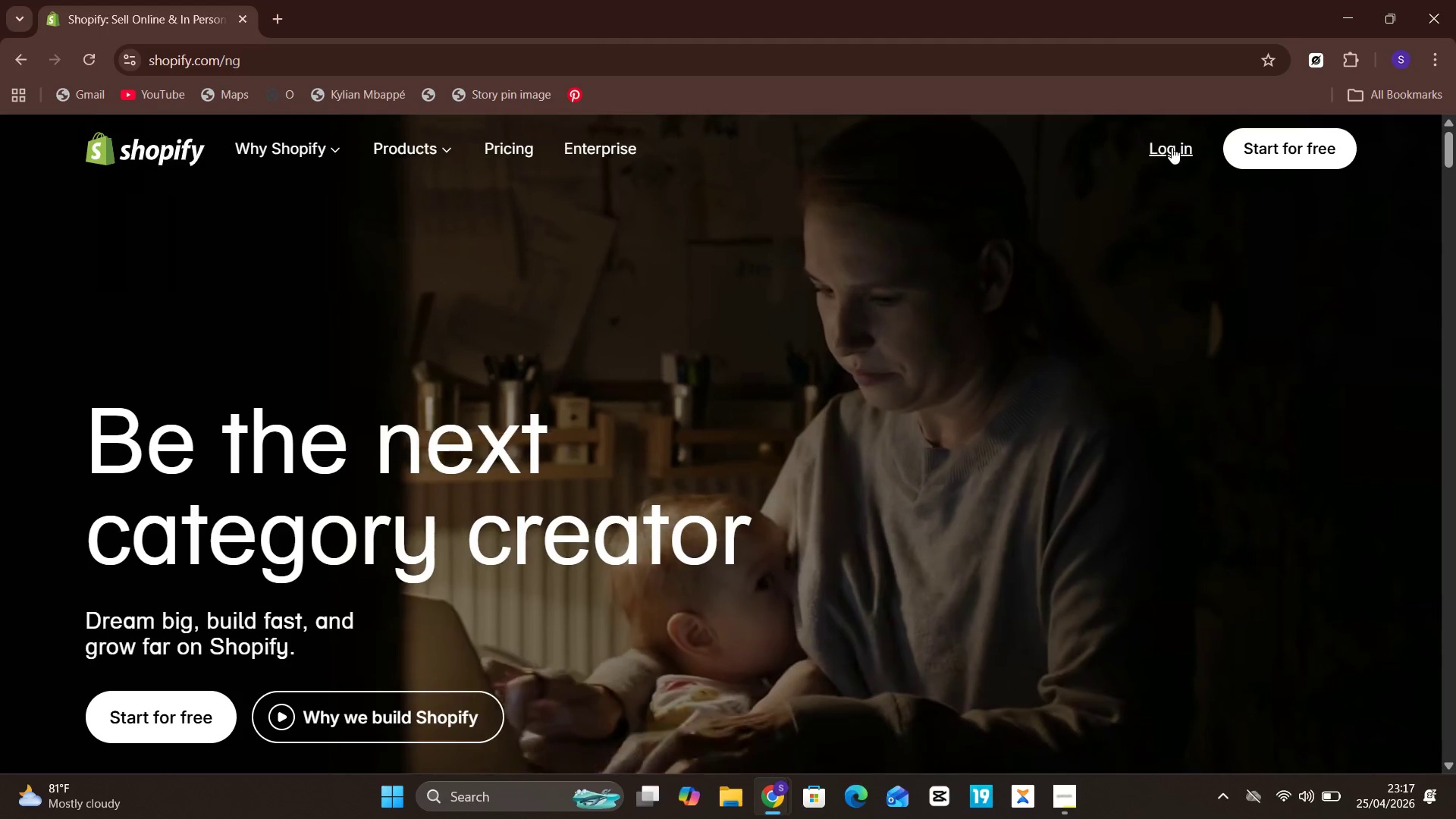 
left_click([1172, 147])
 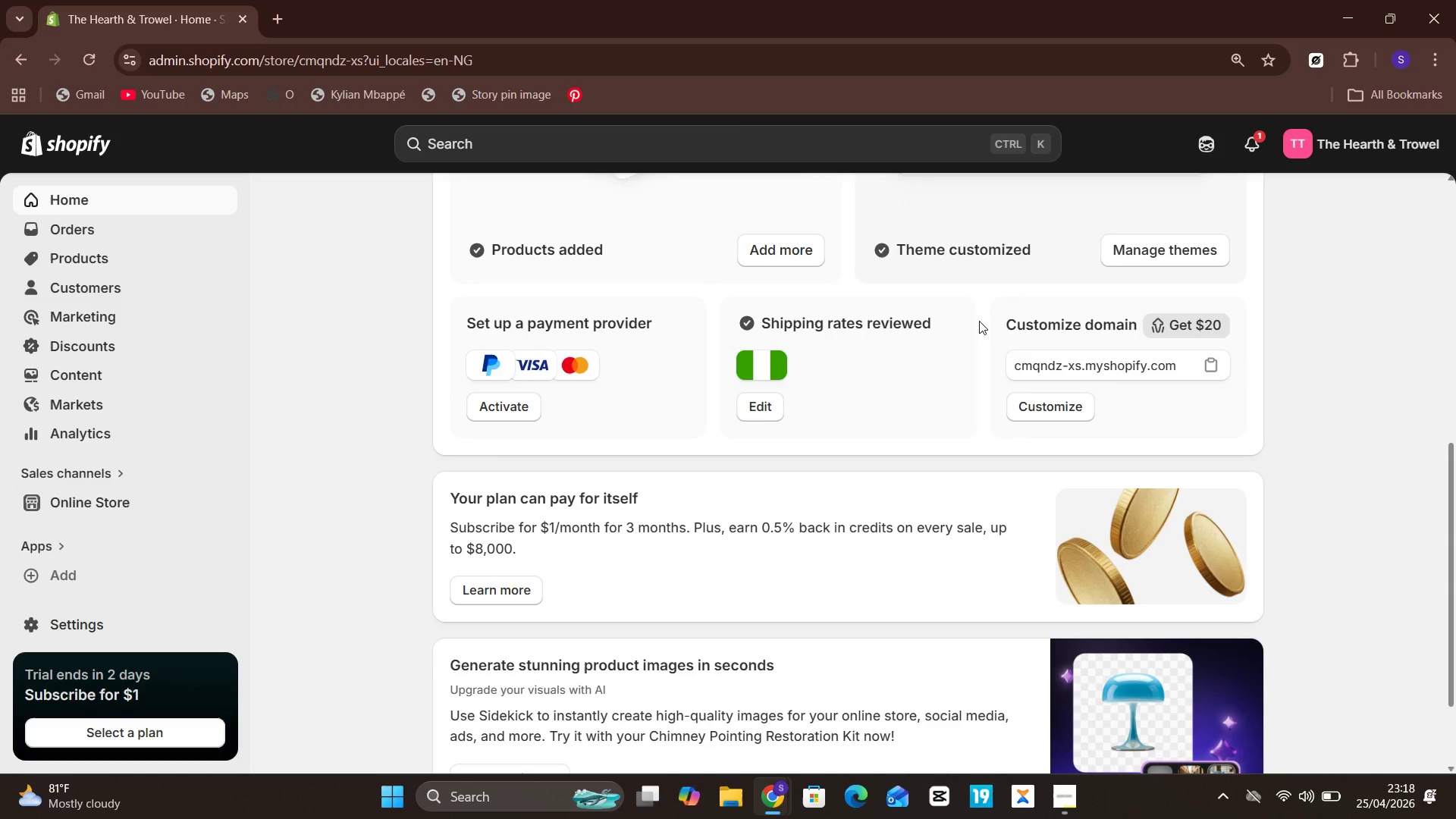 
wait(62.77)
 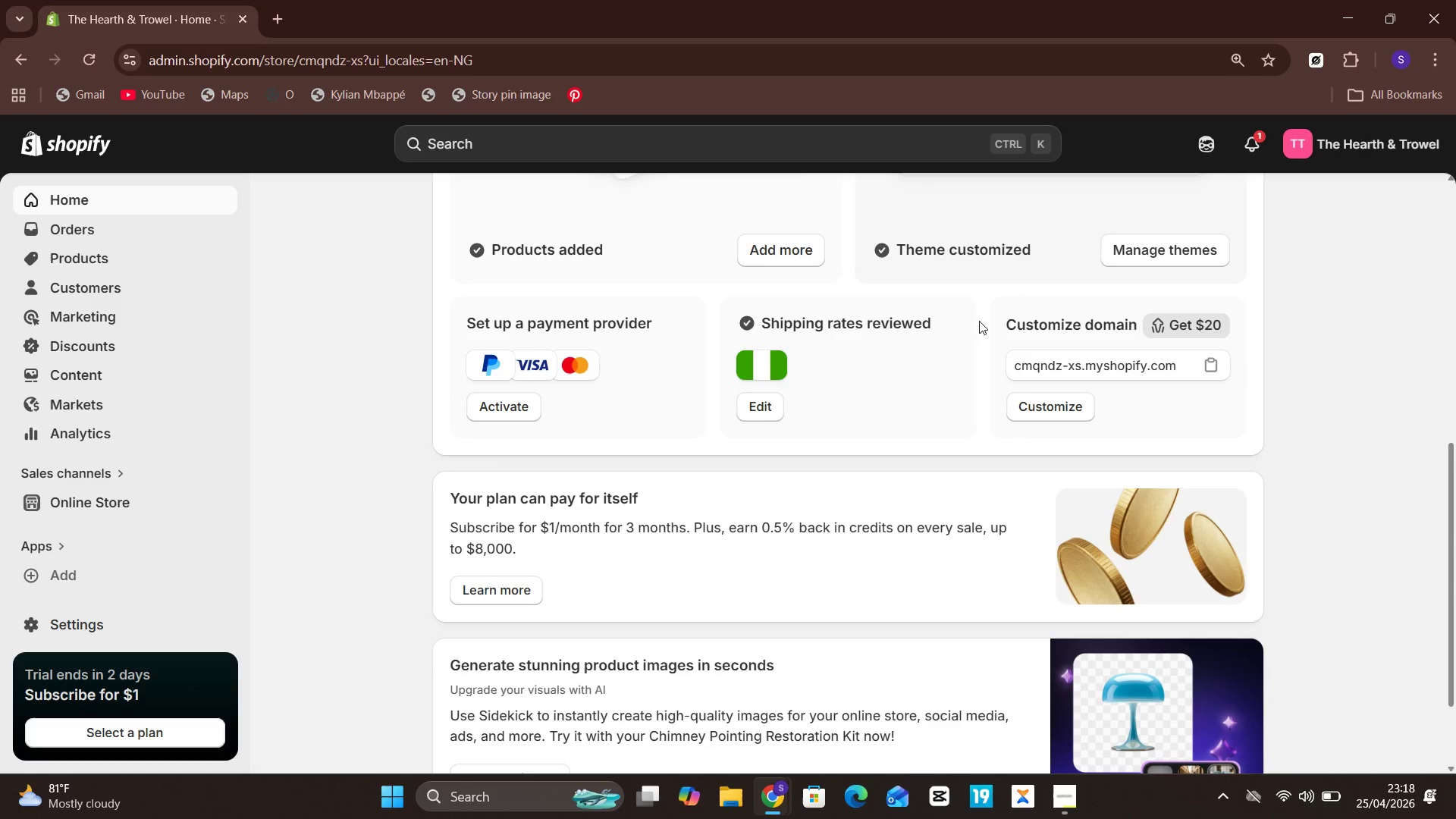 
left_click([127, 246])
 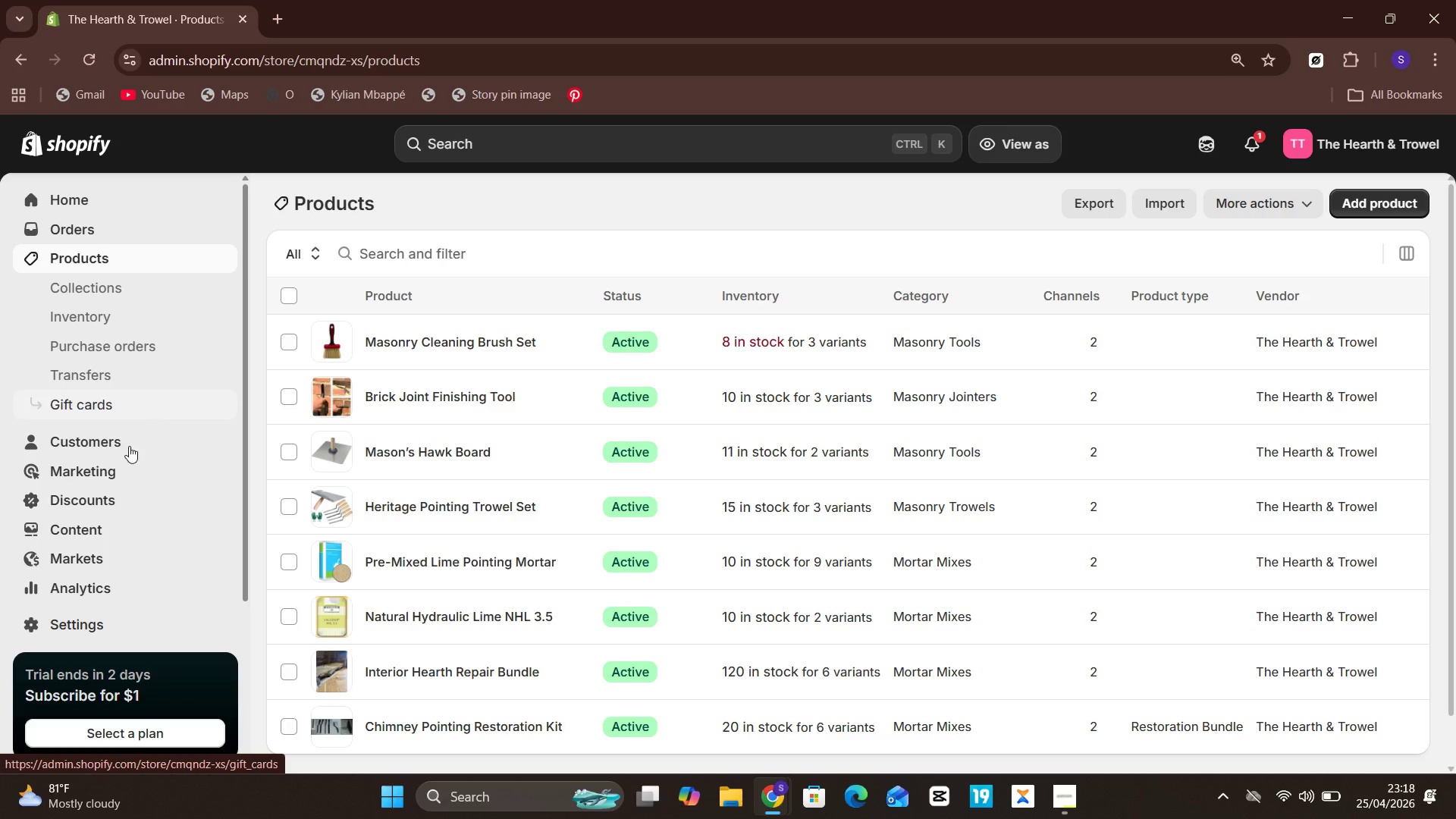 
wait(5.78)
 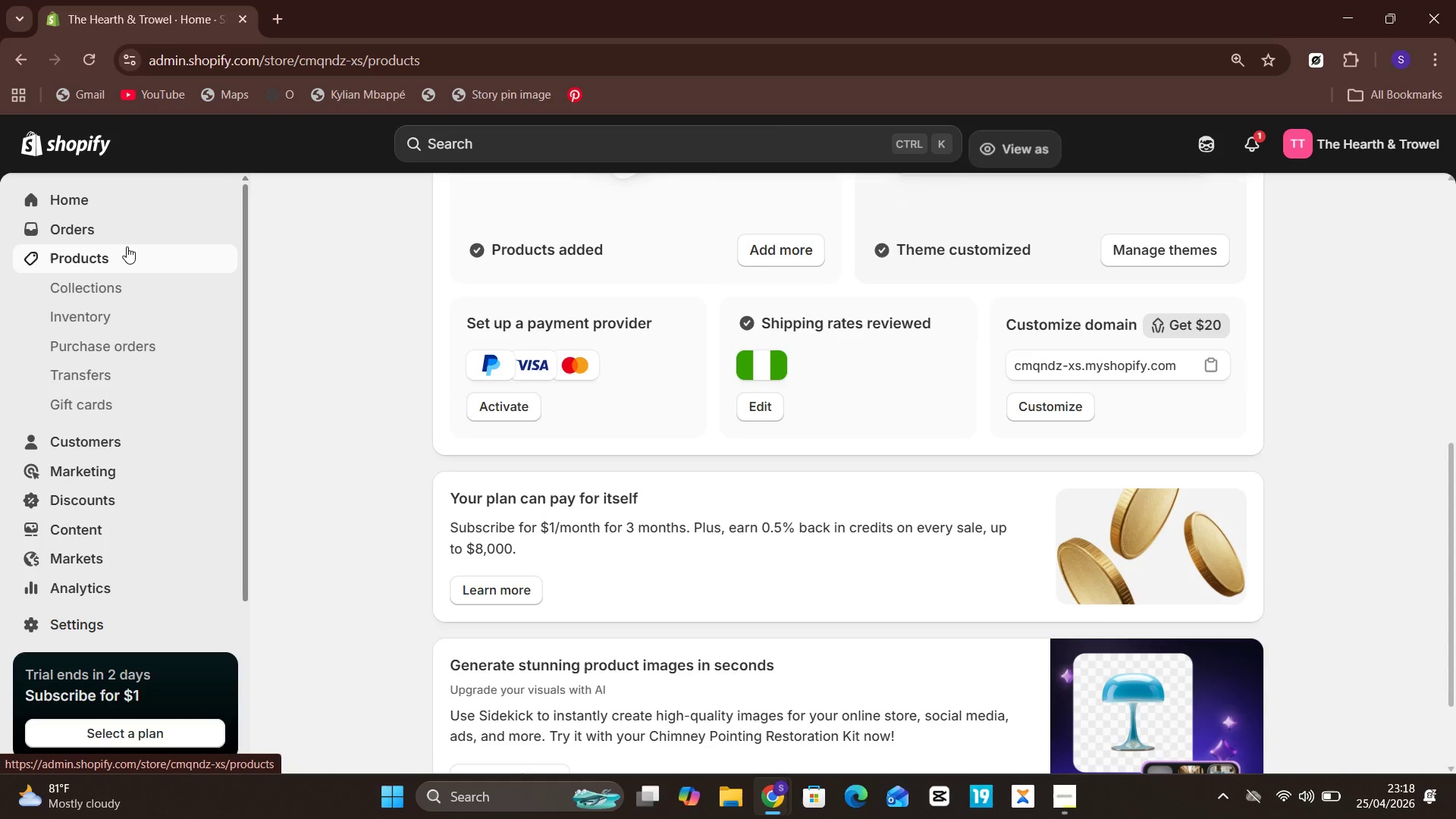 
mouse_move([690, 792])
 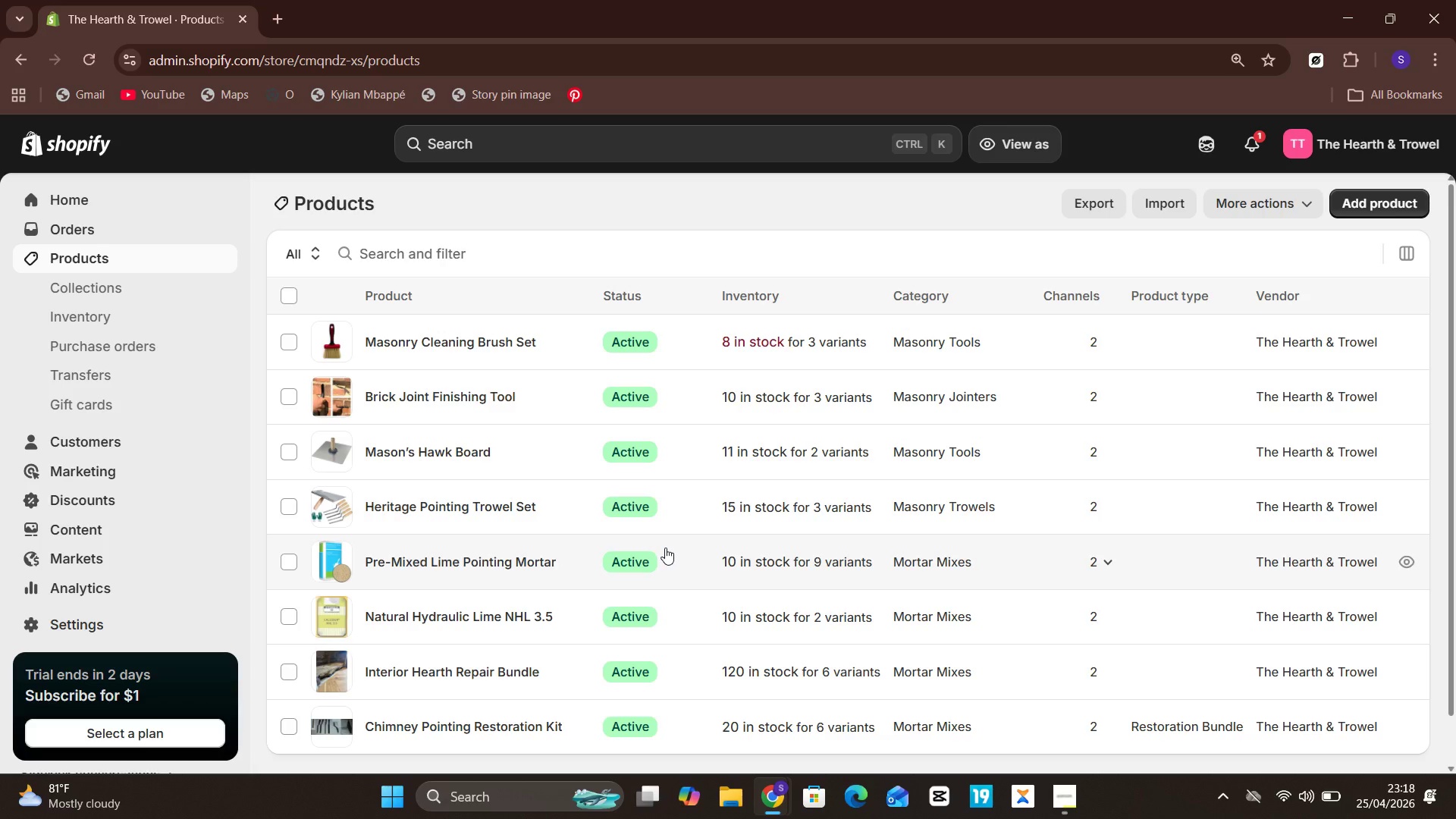 
wait(17.68)
 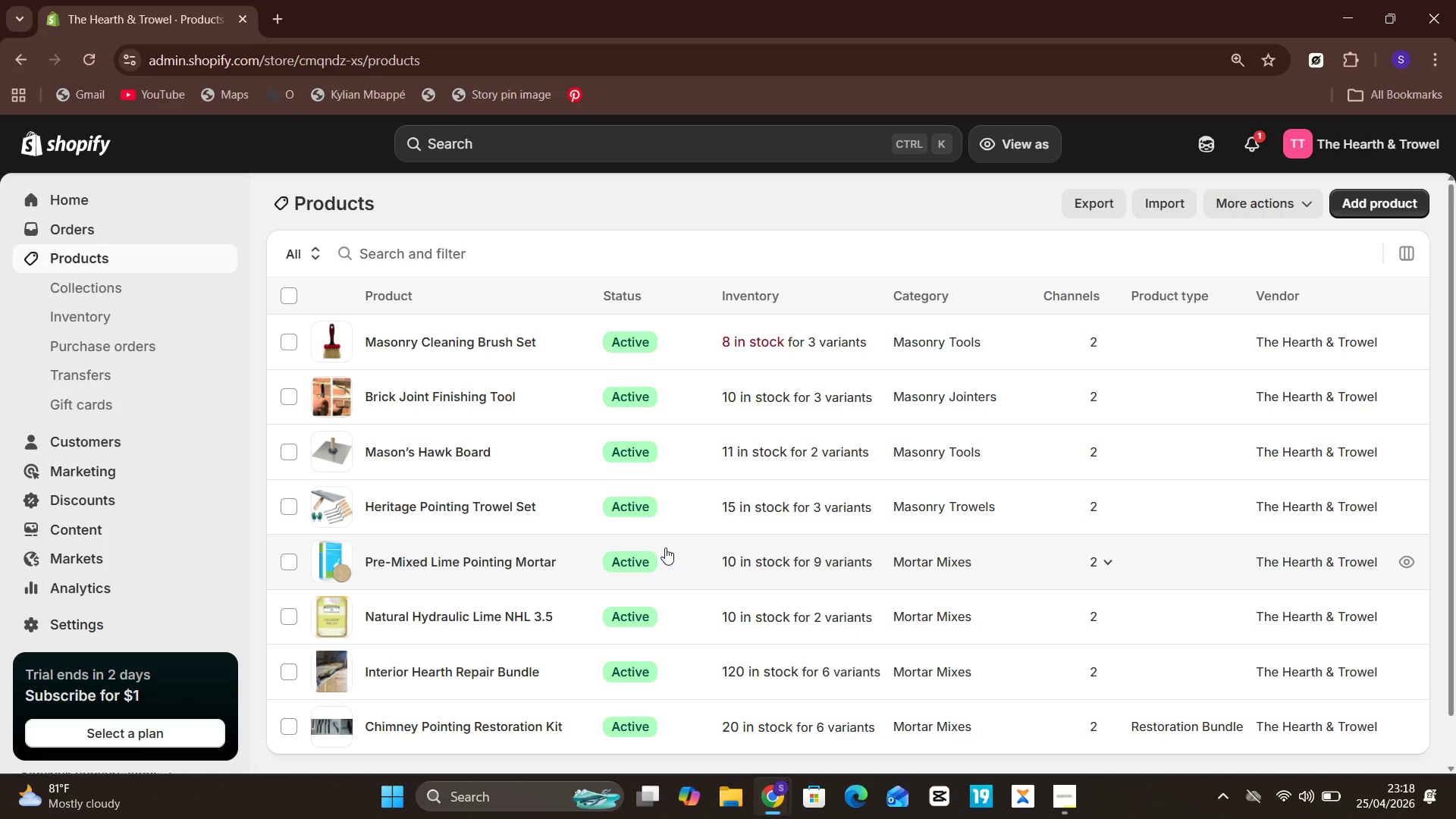 
left_click([278, 12])
 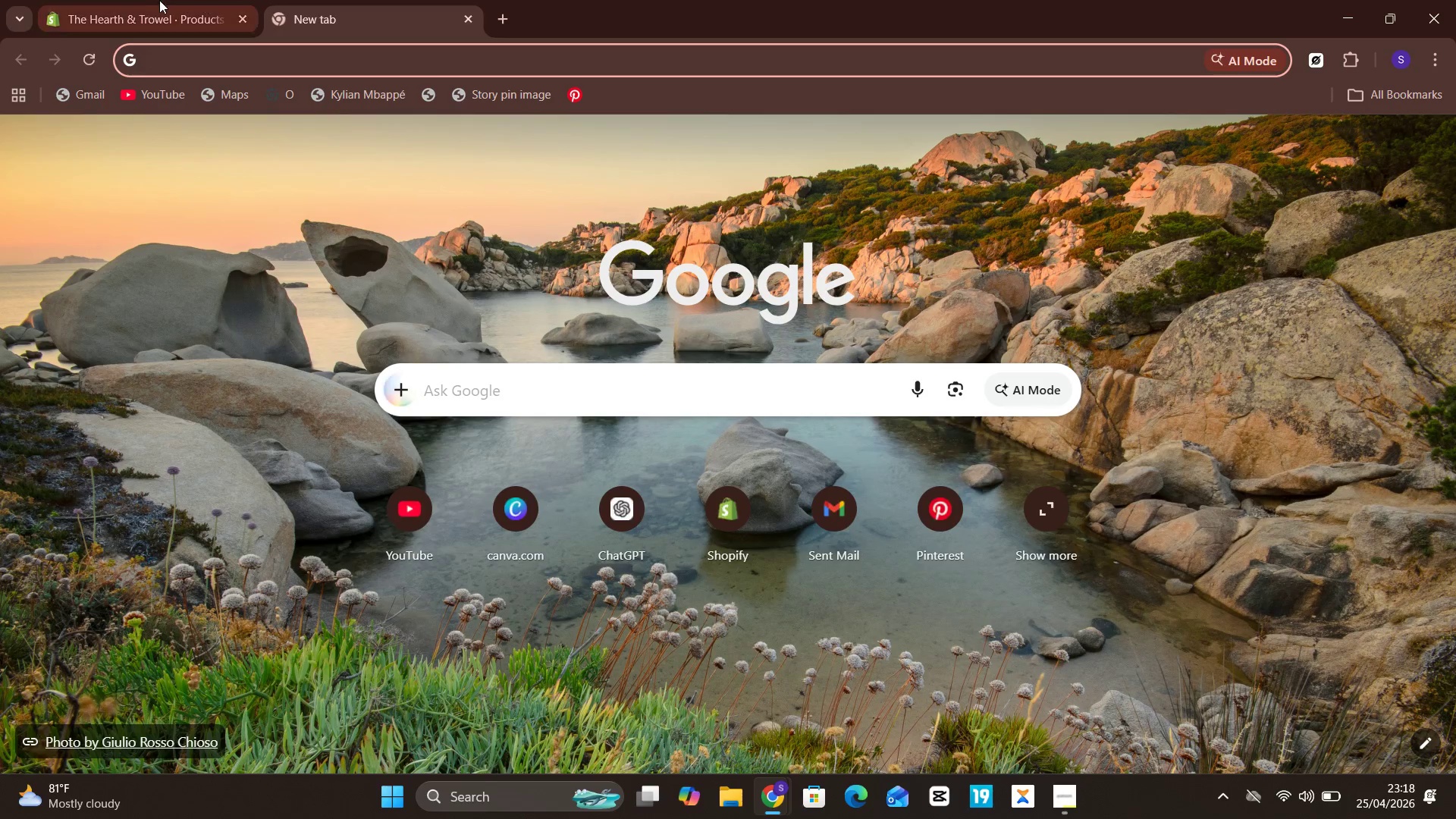 
left_click([149, 0])
 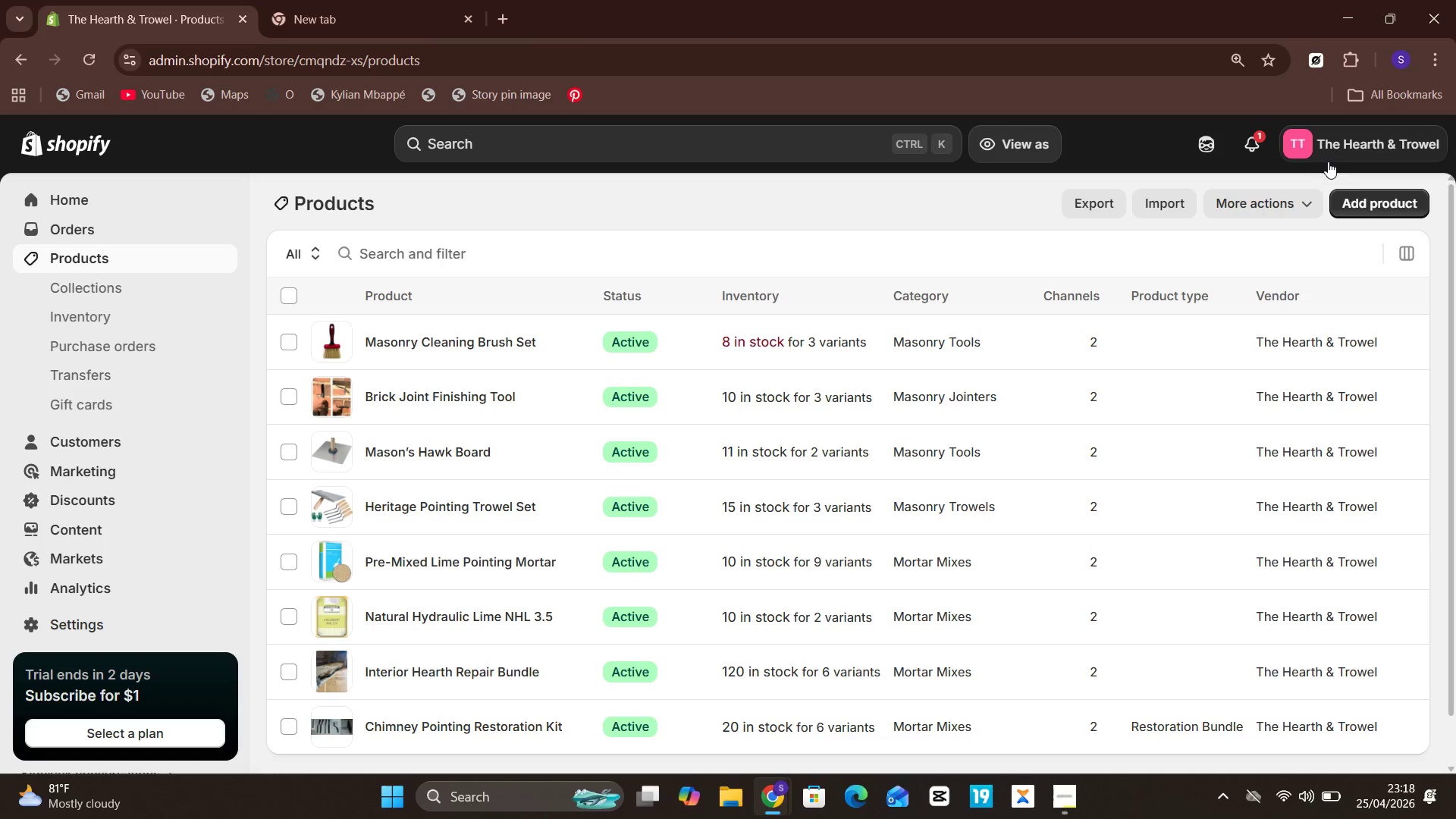 
left_click([1328, 161])
 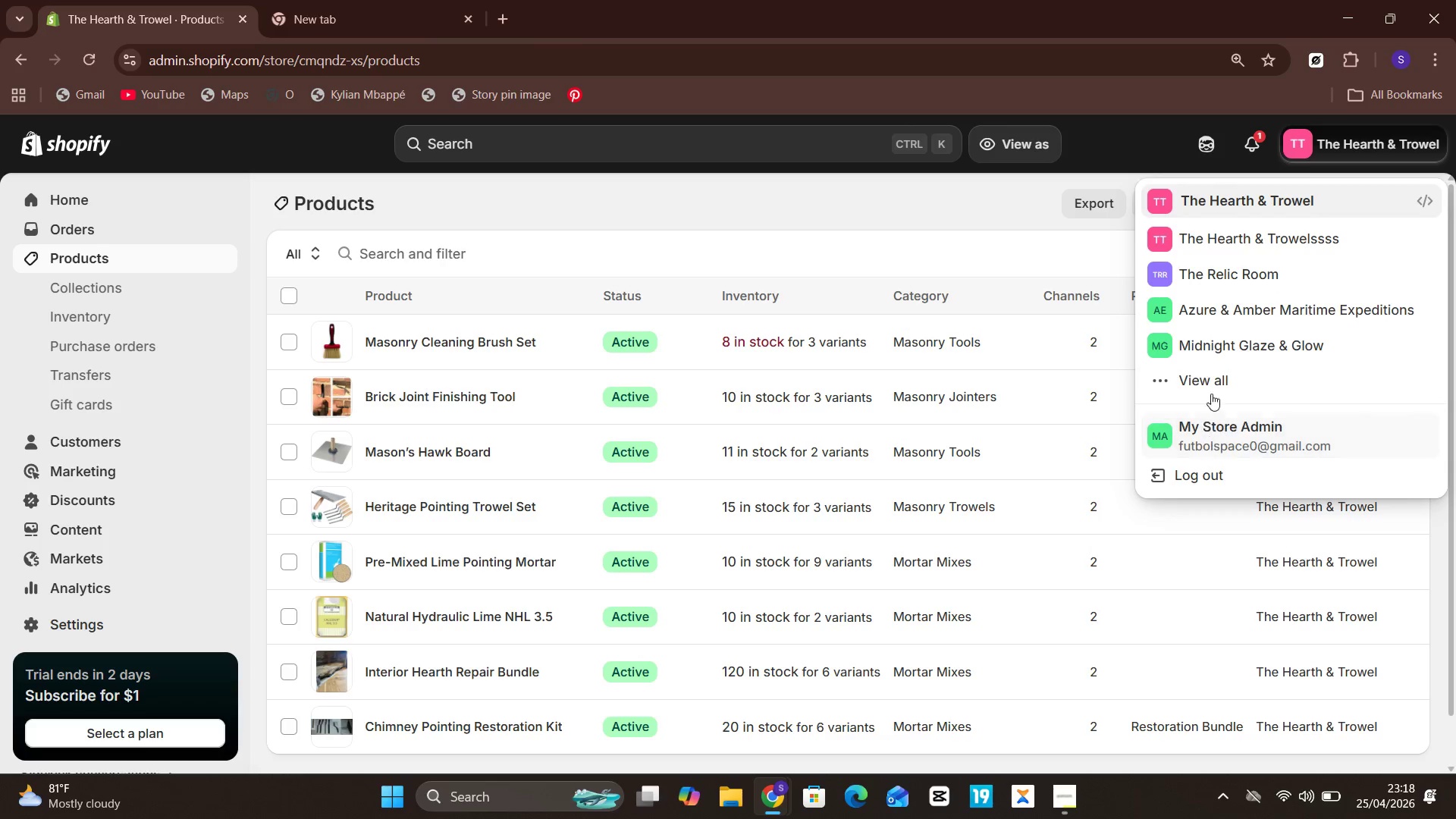 
left_click([1219, 370])
 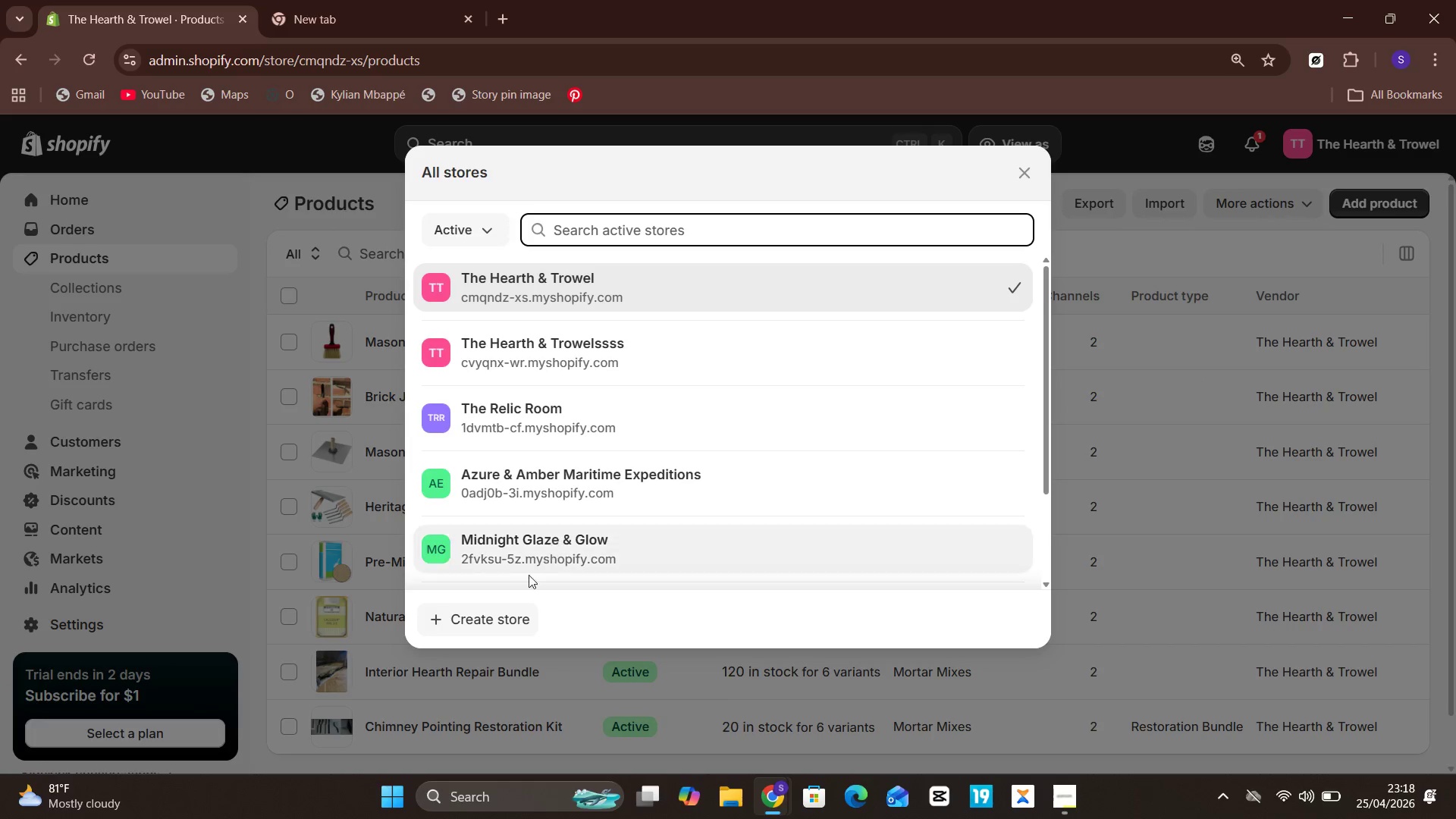 
left_click([500, 611])
 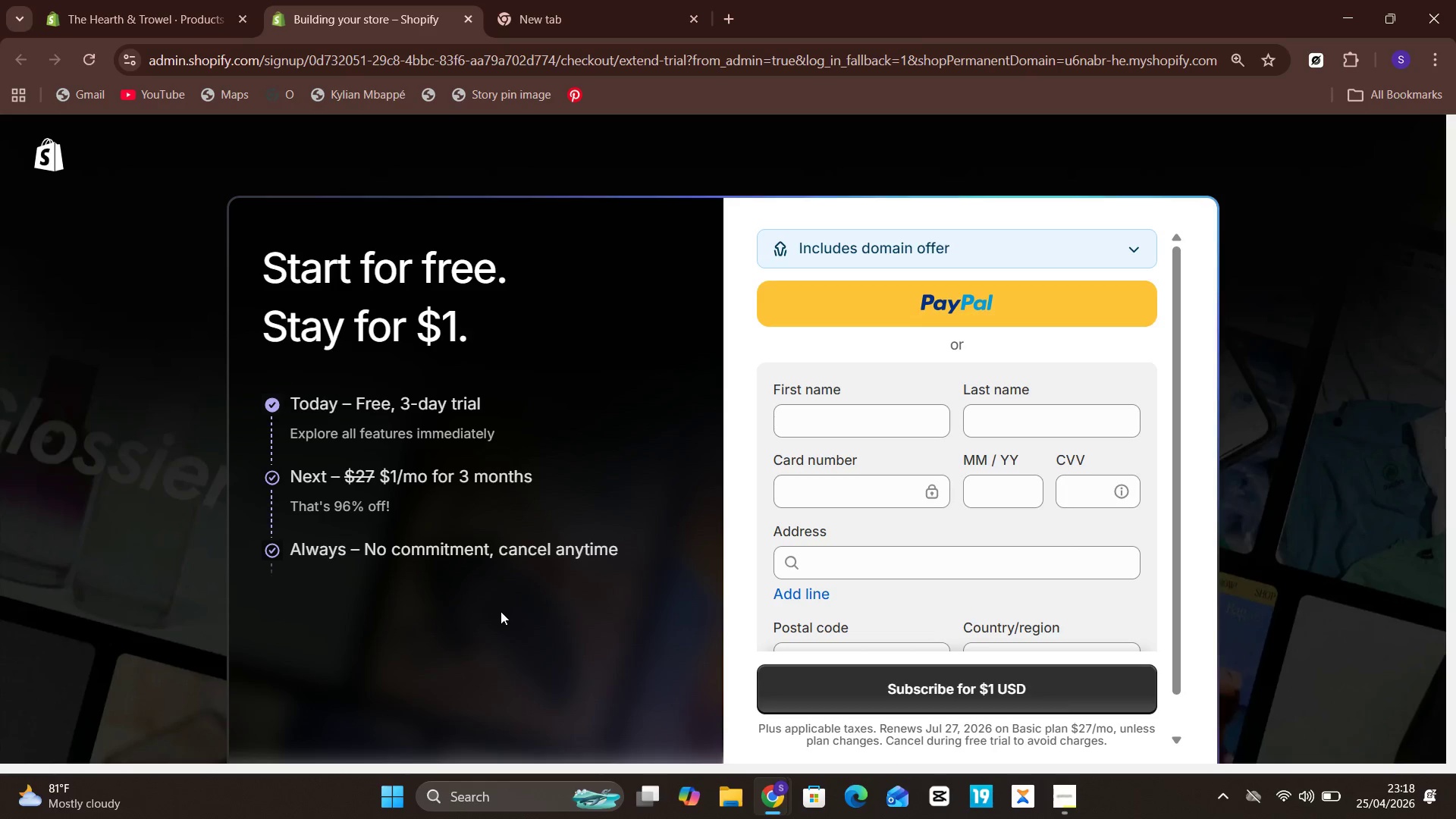 
wait(20.8)
 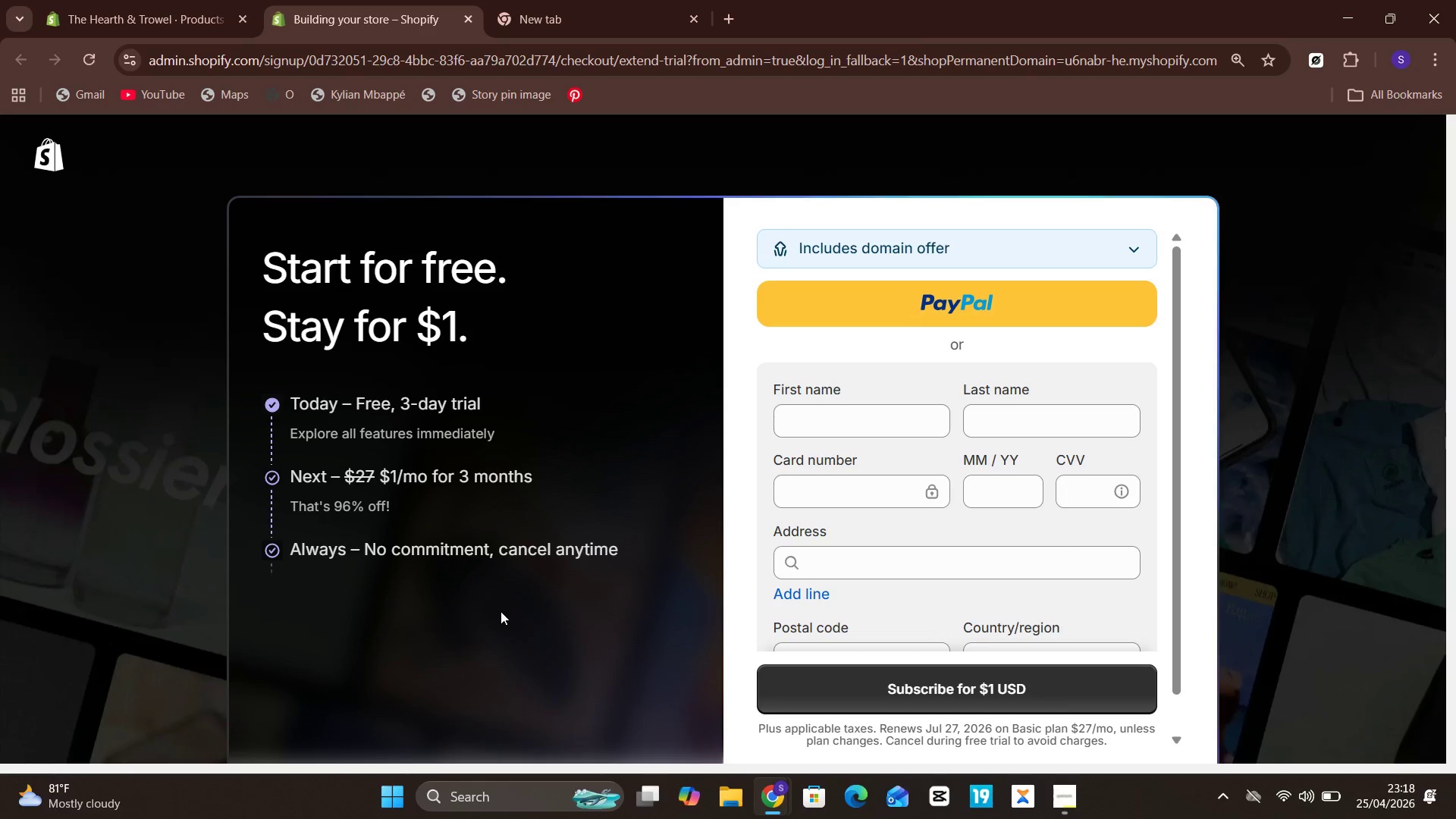 
left_click([1141, 704])
 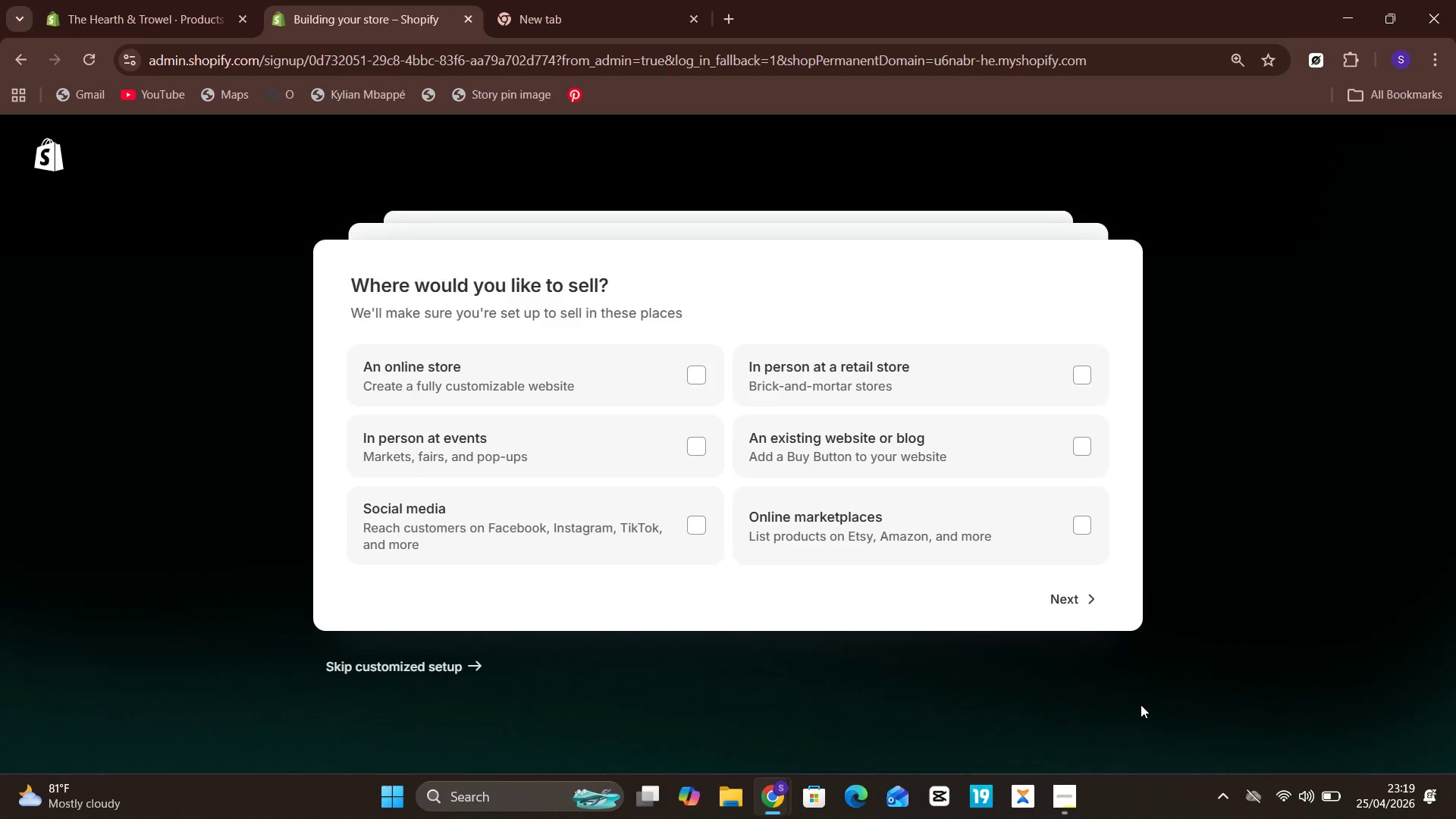 
wait(5.62)
 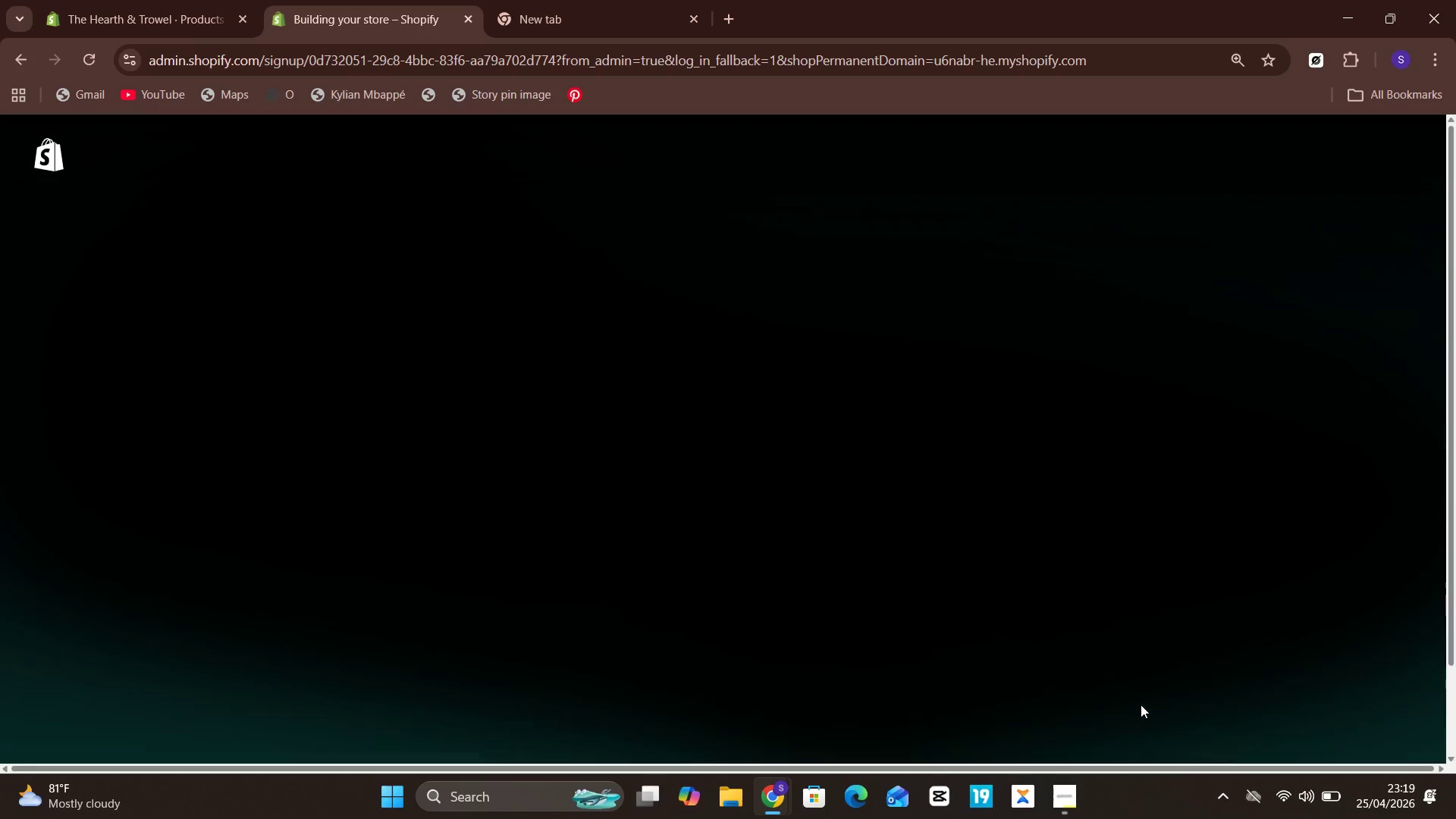 
left_click([390, 673])
 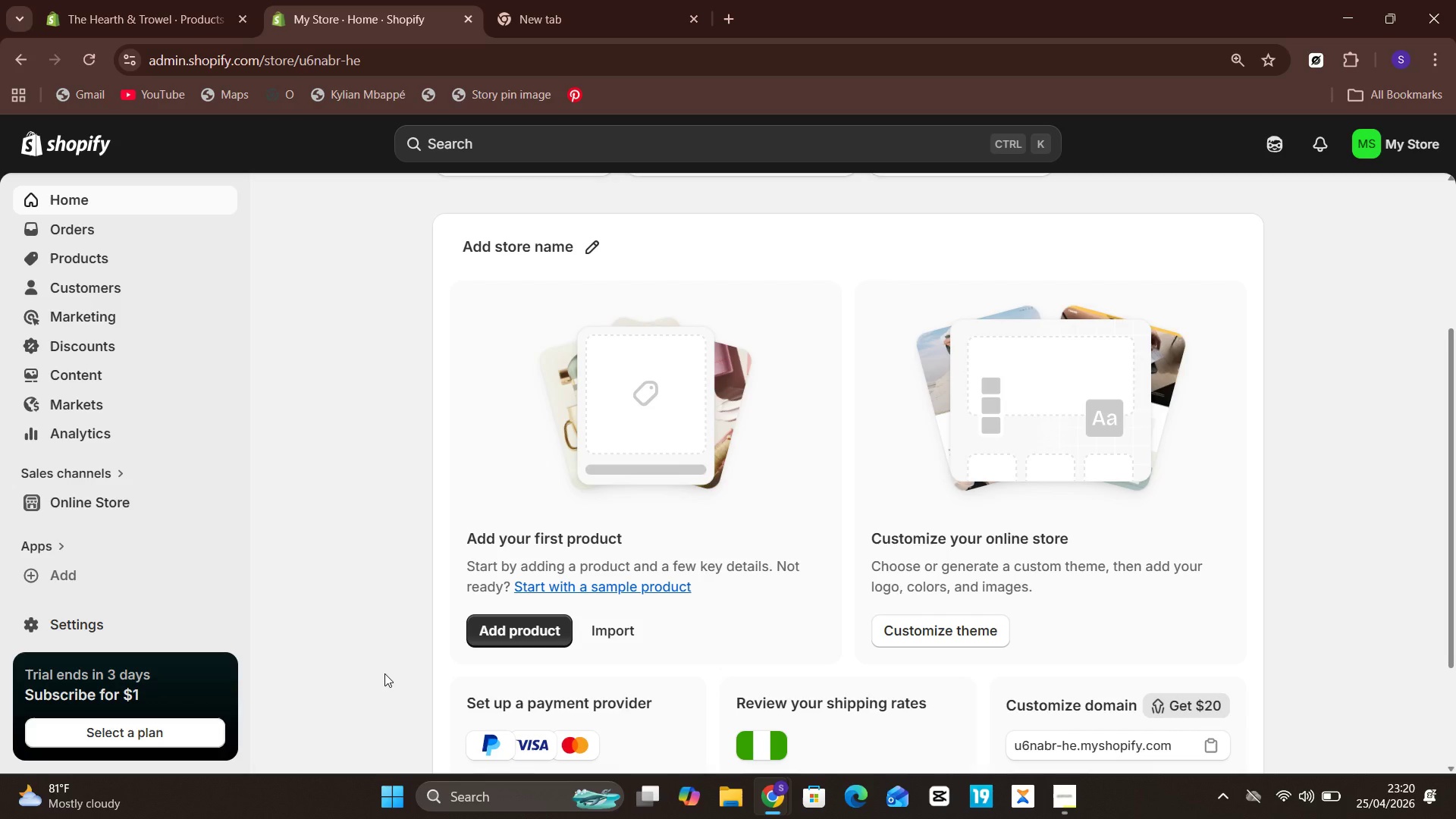 
wait(63.3)
 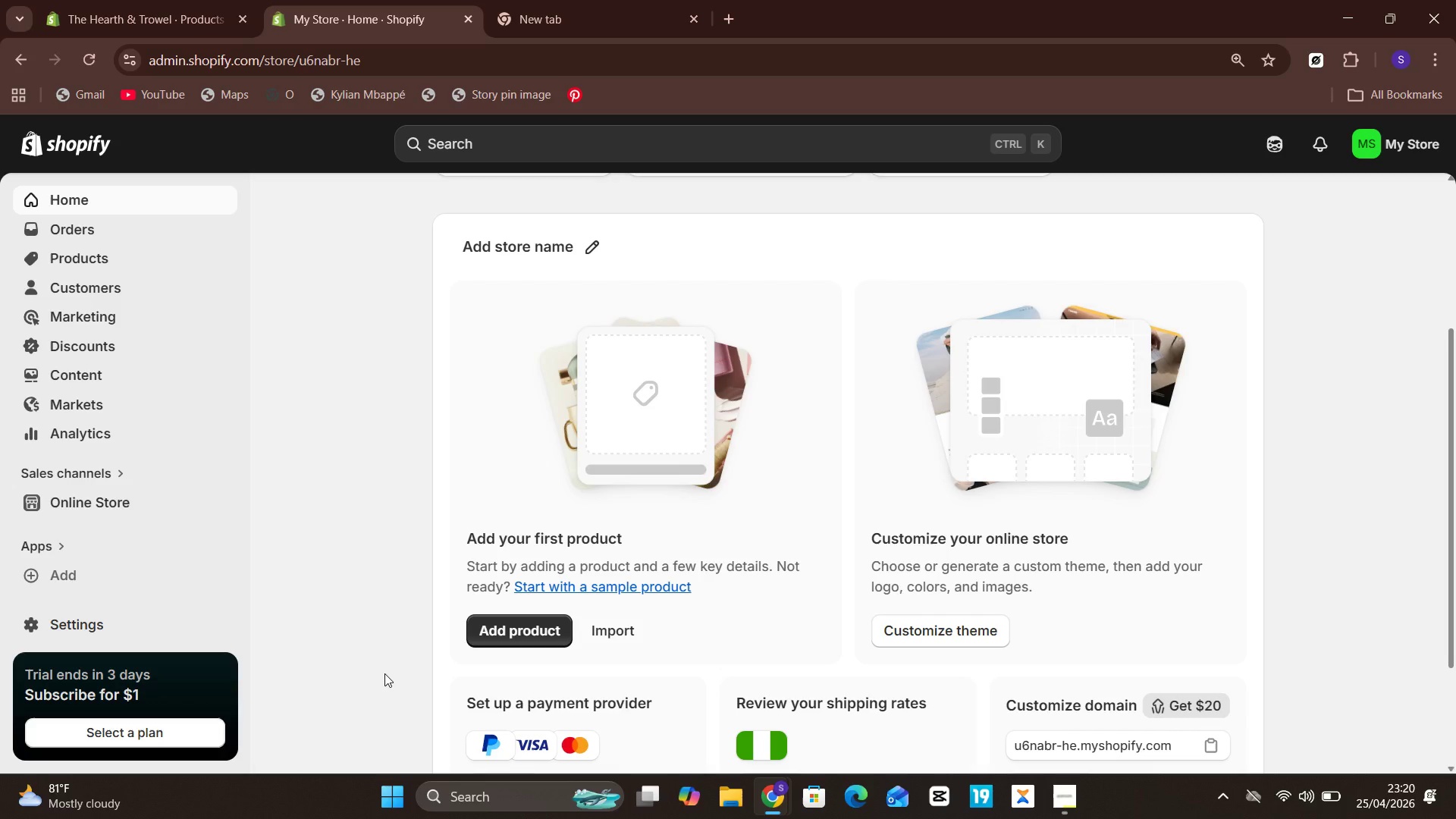 
left_click([1062, 802])
 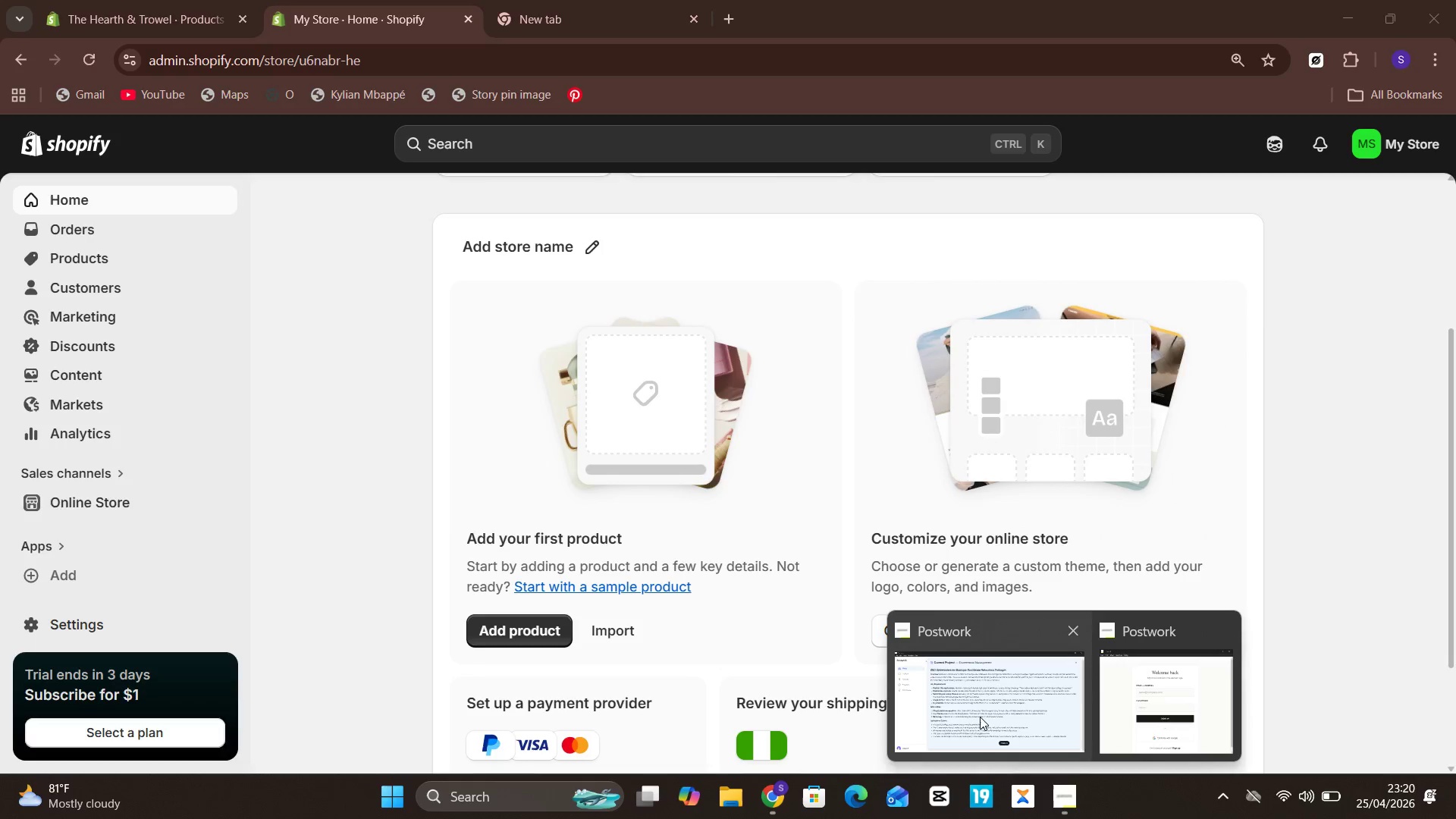 
left_click([984, 719])